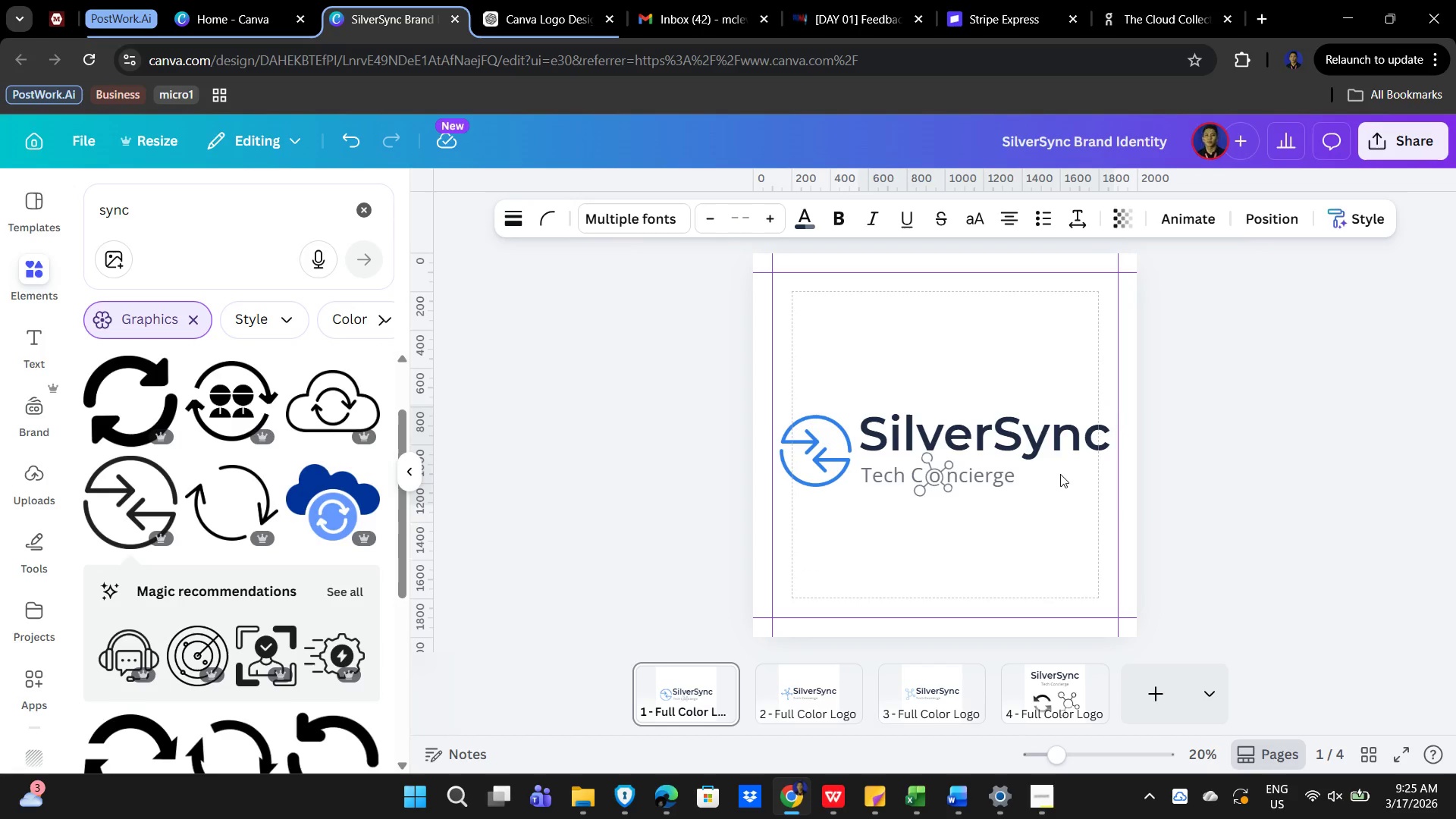 
key(ArrowDown)
 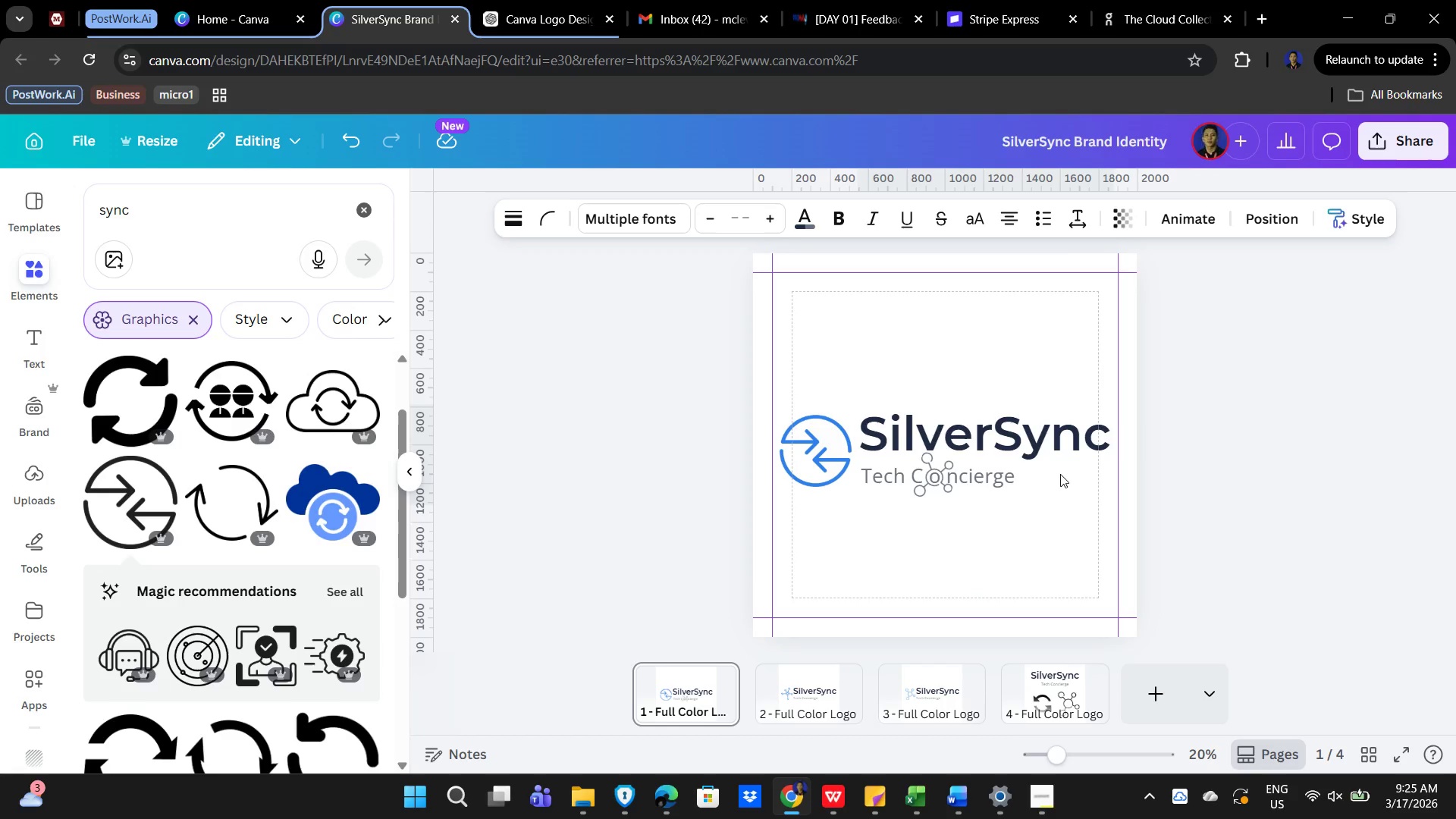 
key(ArrowDown)
 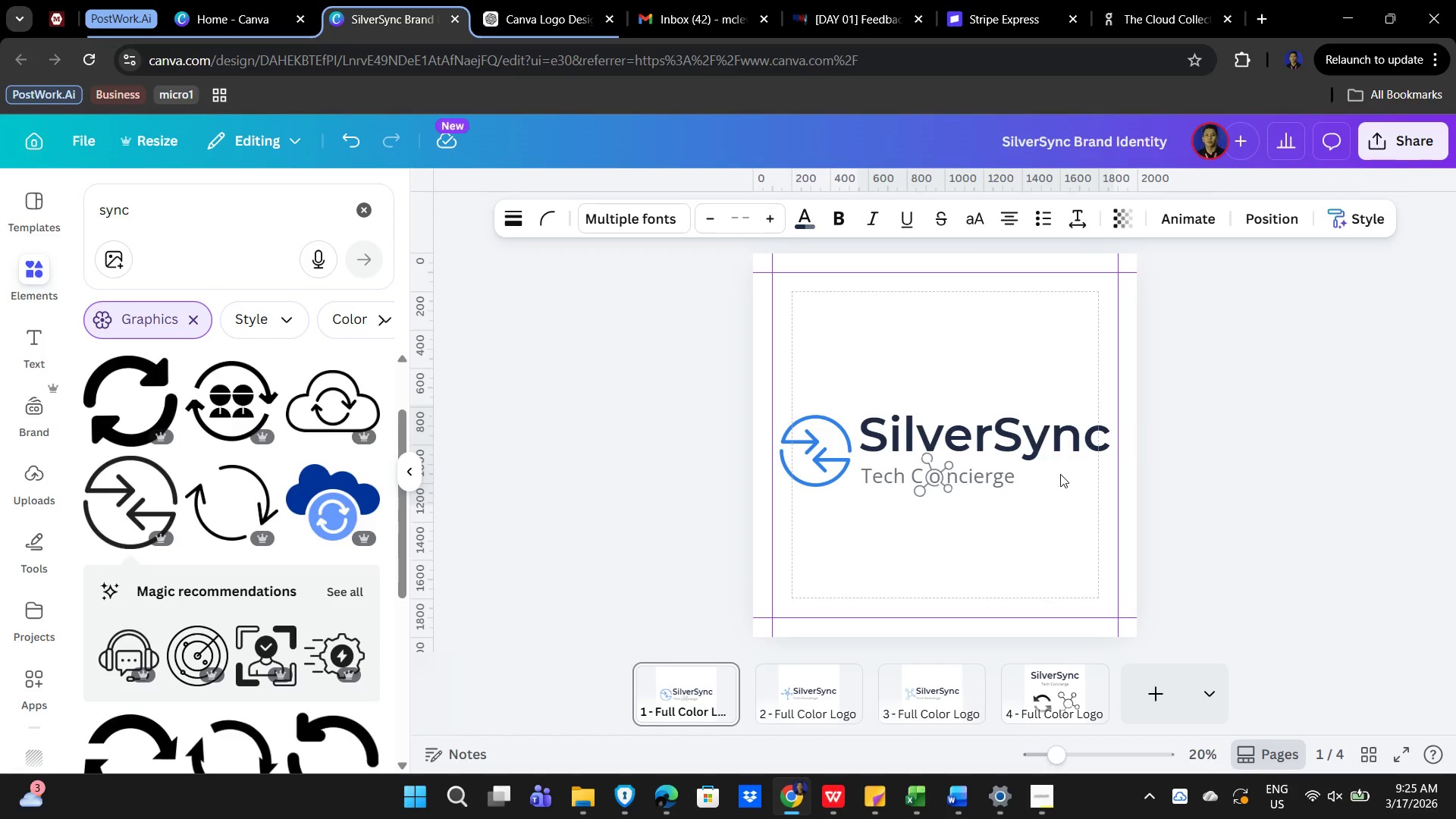 
key(ArrowDown)
 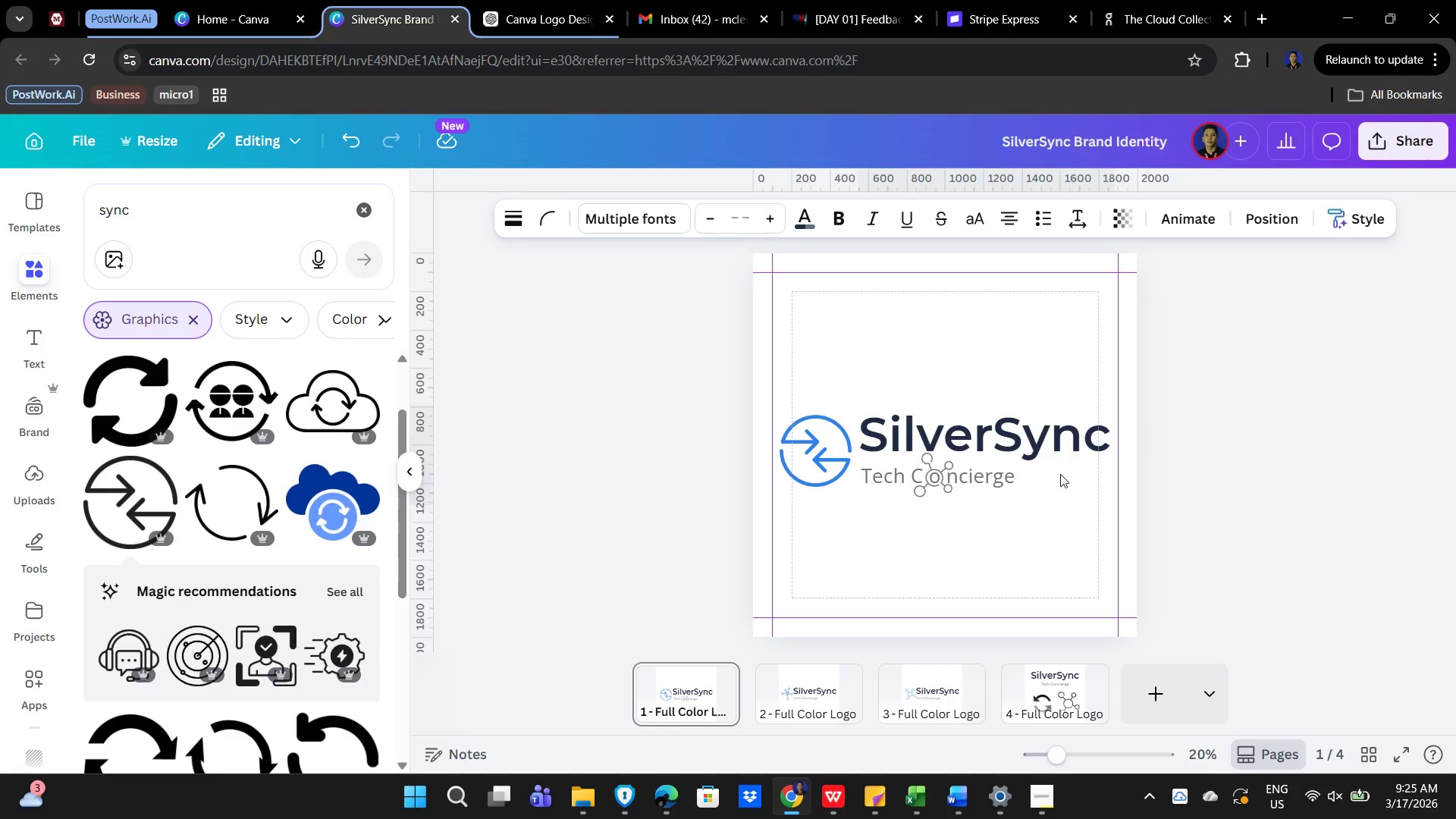 
key(ArrowUp)
 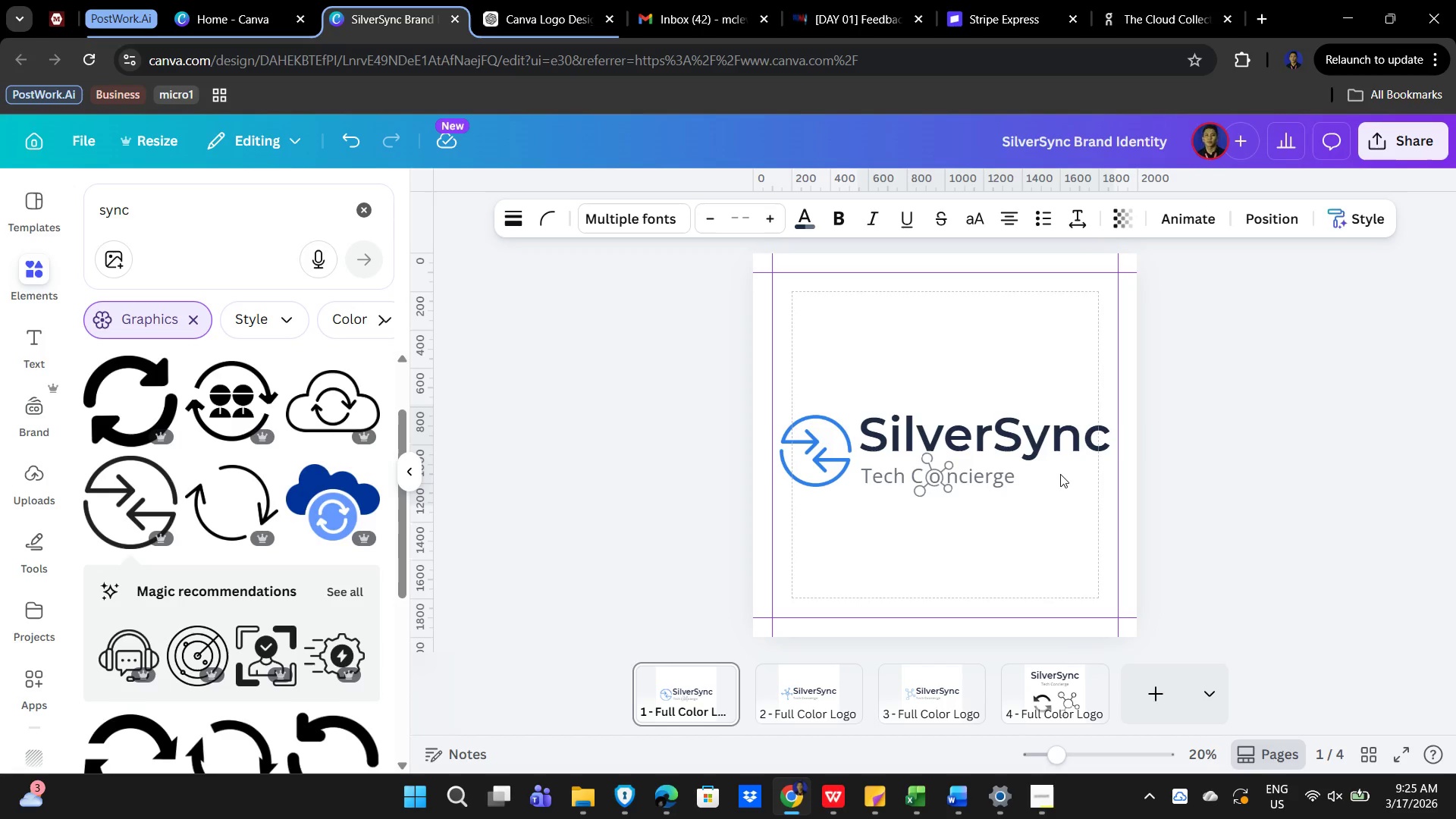 
key(ArrowUp)
 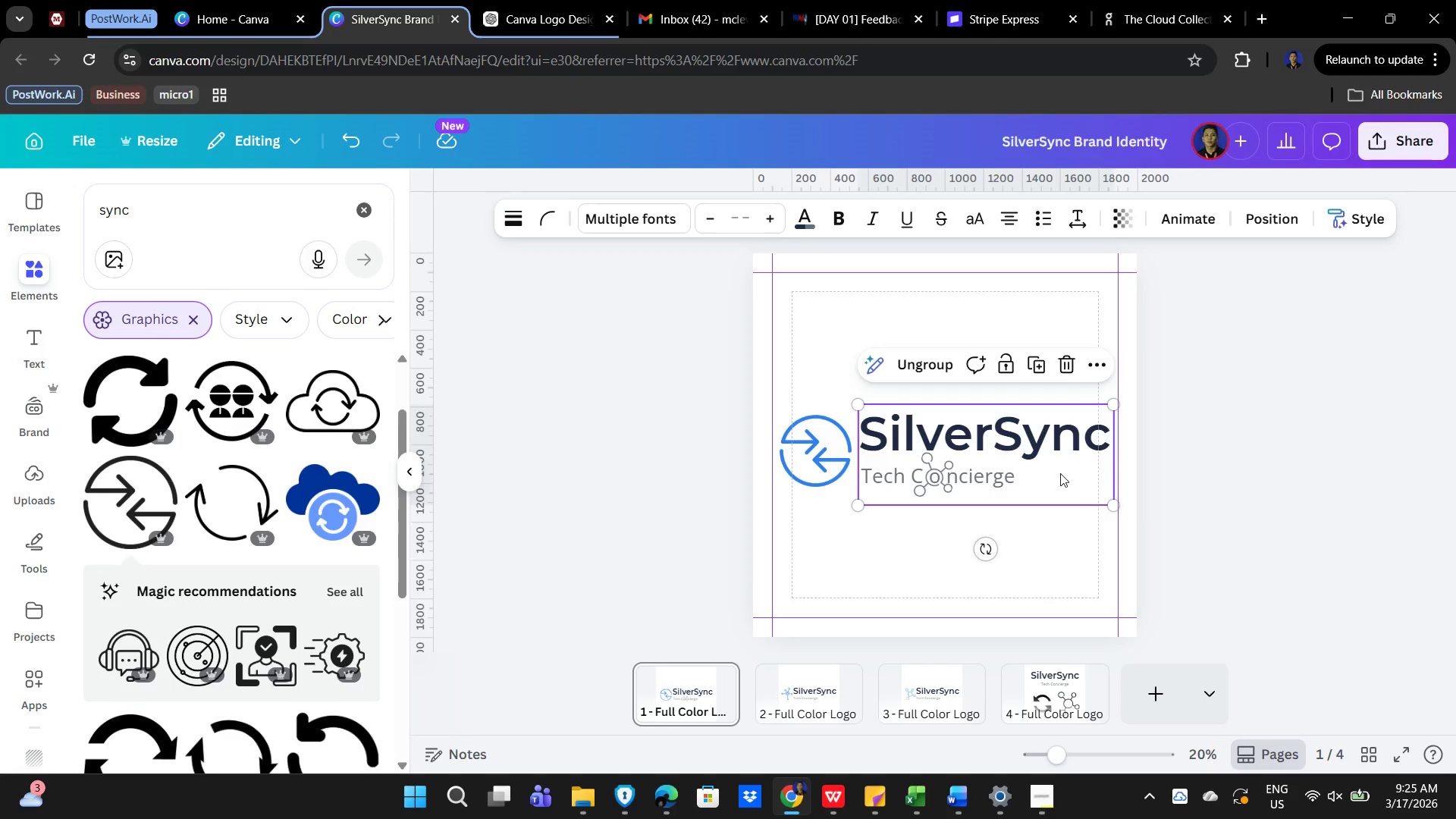 
left_click([877, 525])
 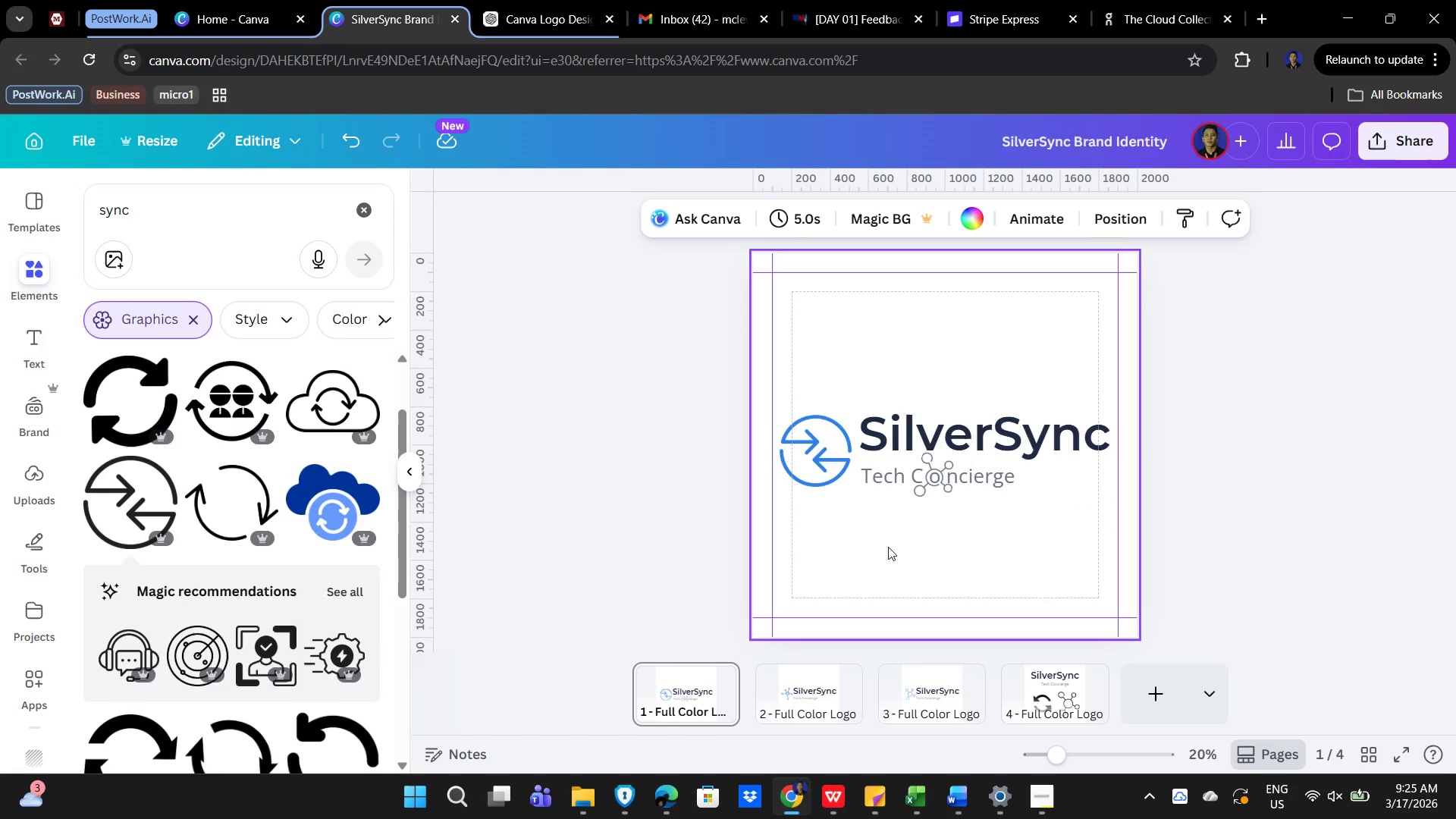 
left_click([811, 456])
 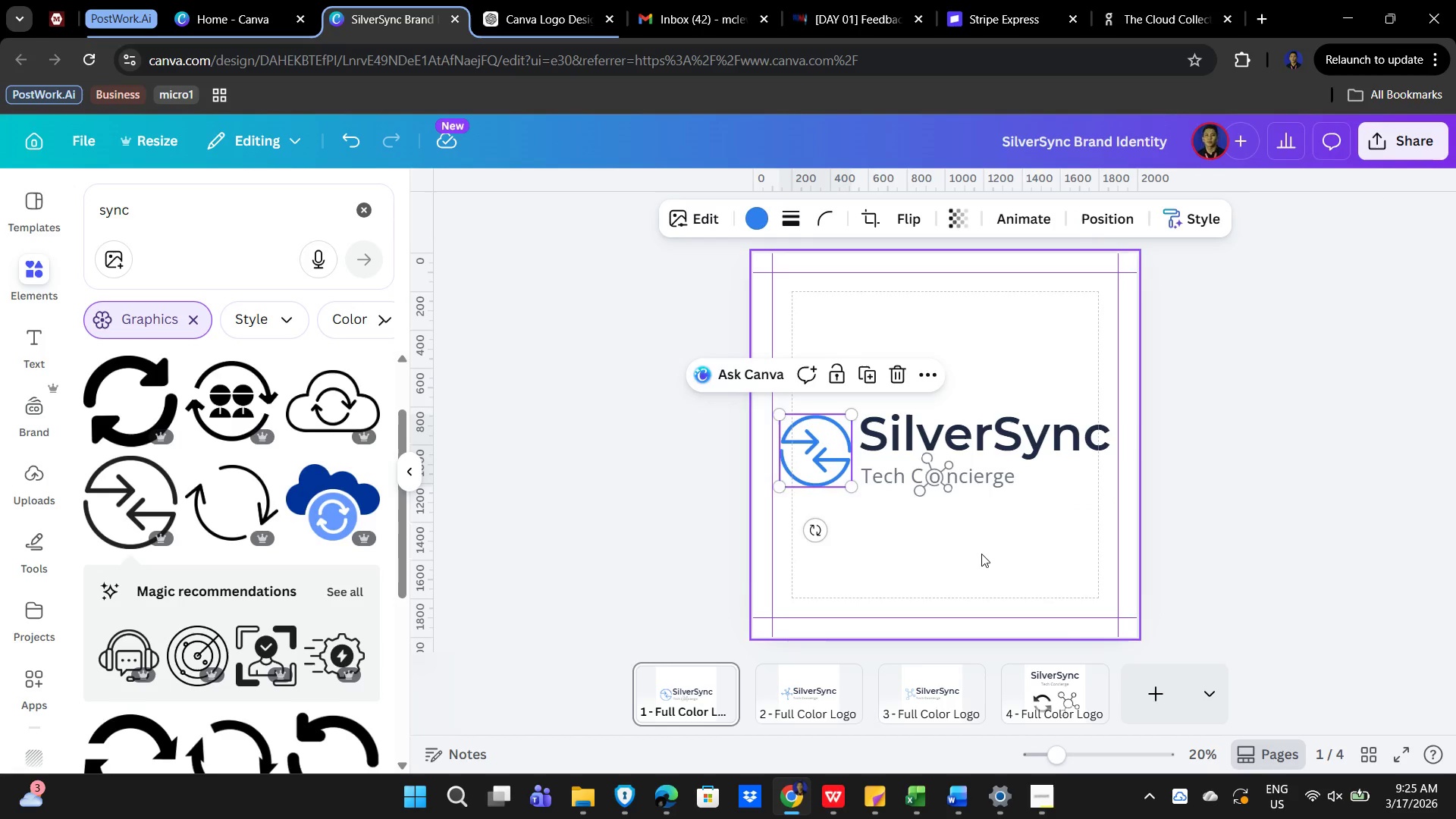 
key(ArrowDown)
 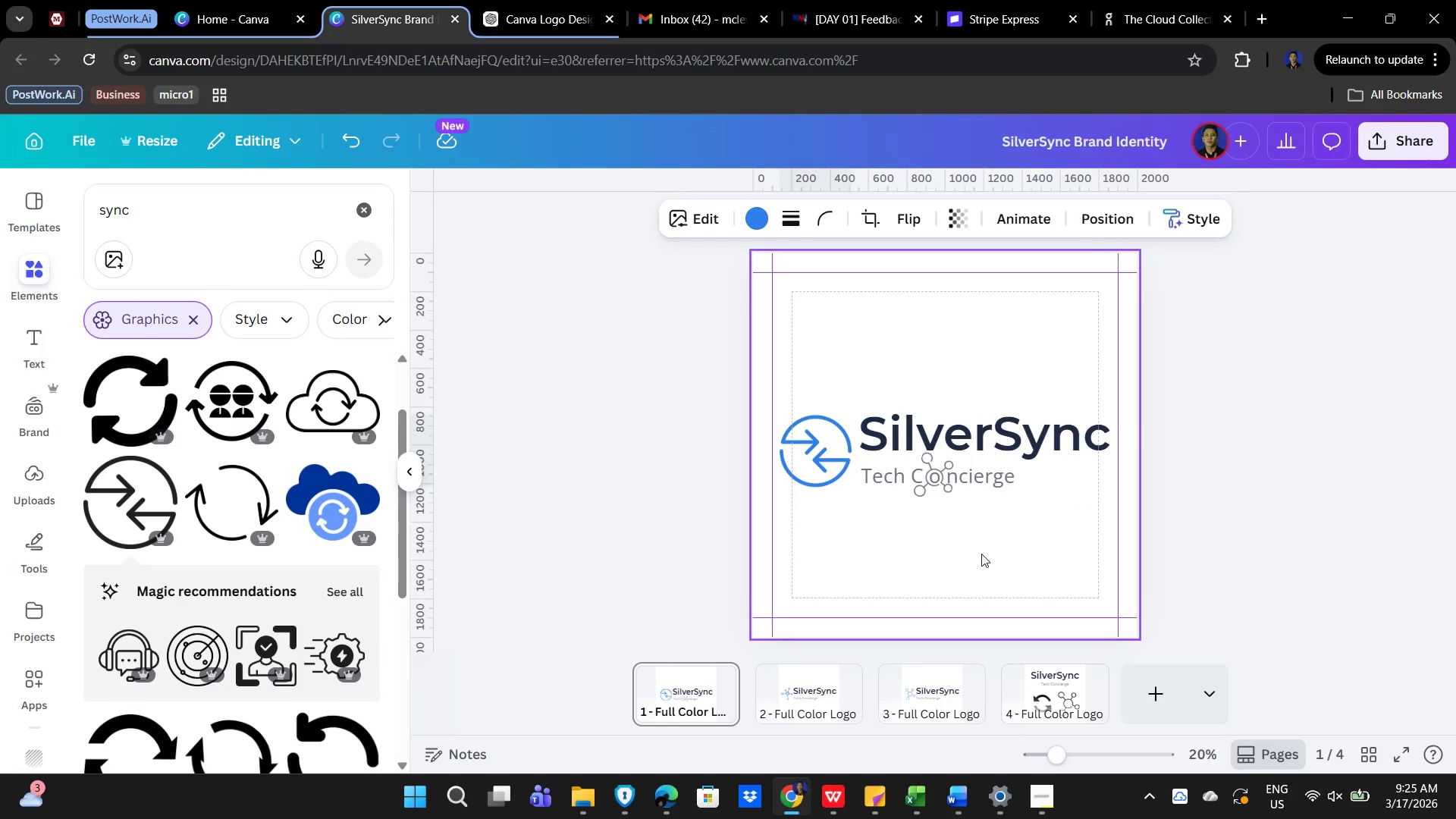 
key(ArrowDown)
 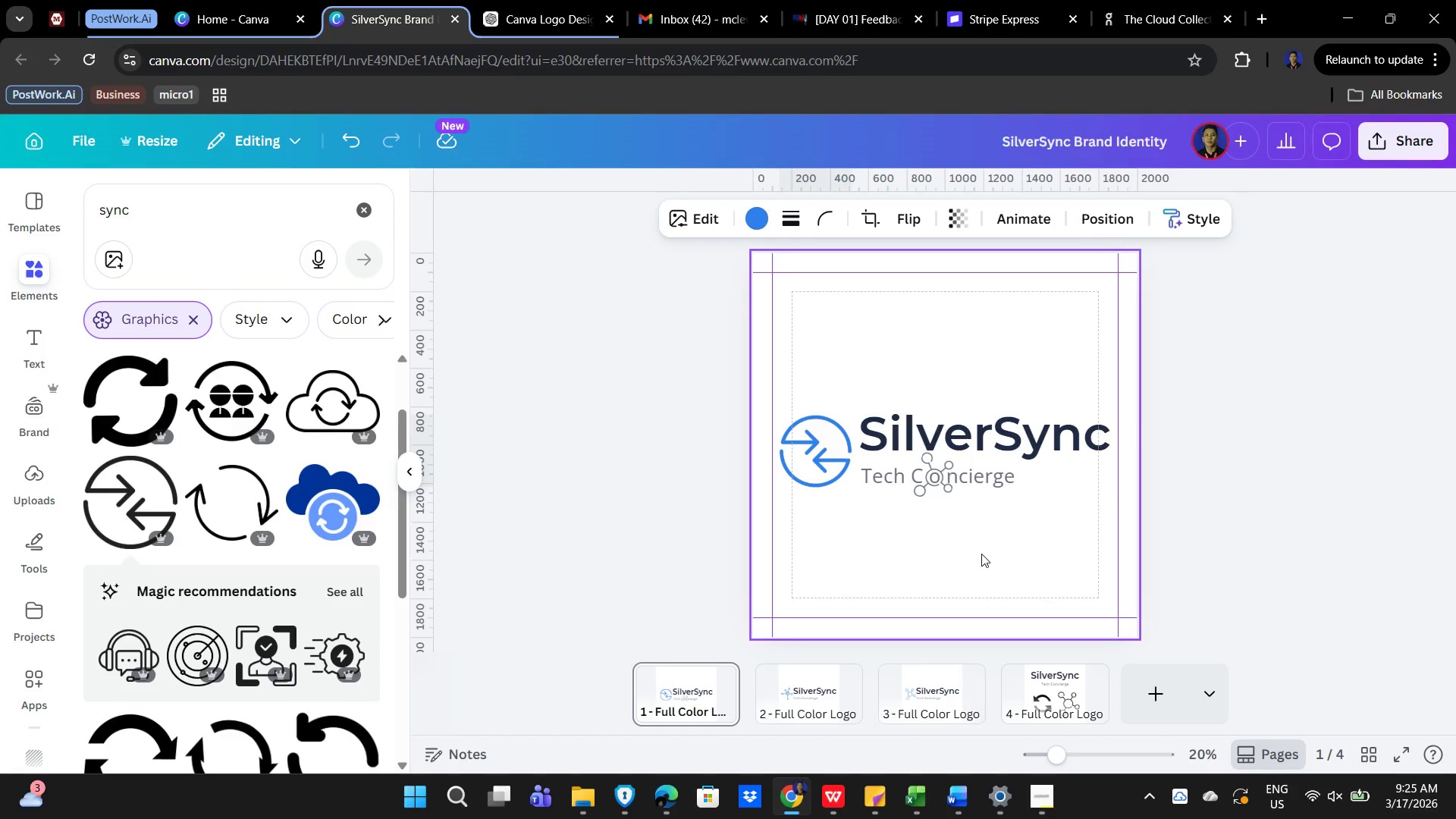 
key(ArrowDown)
 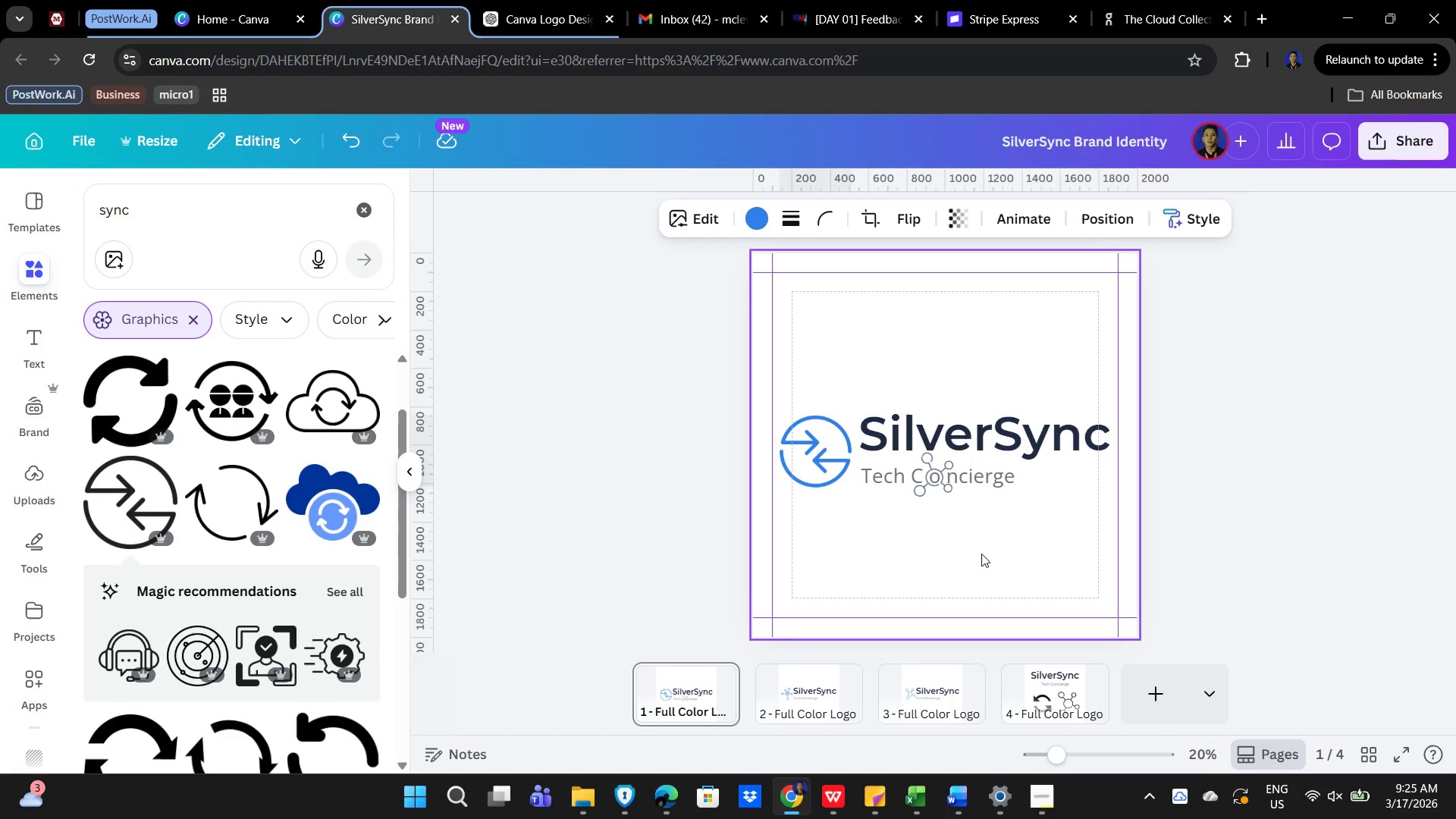 
key(ArrowUp)
 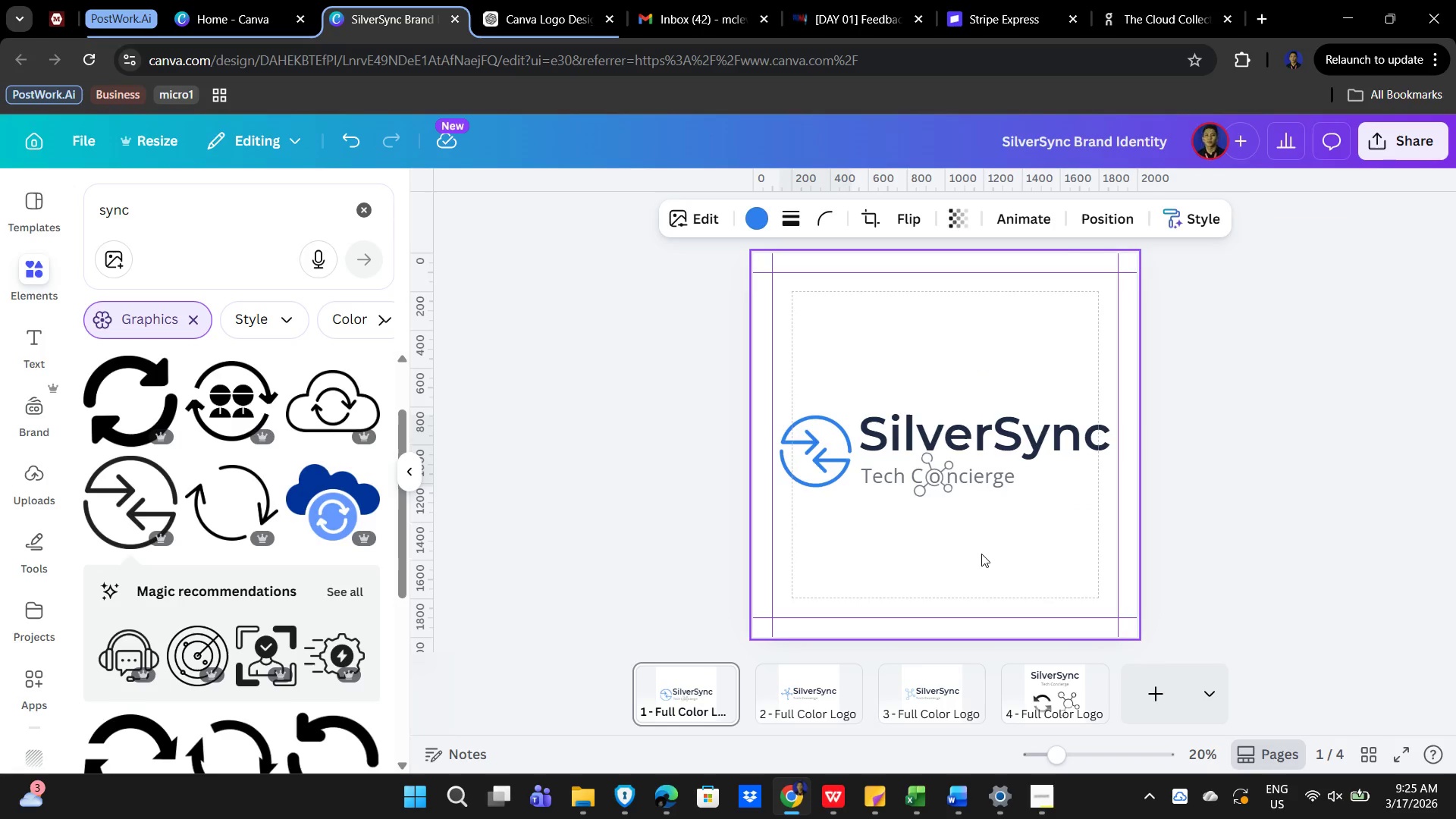 
key(ArrowUp)
 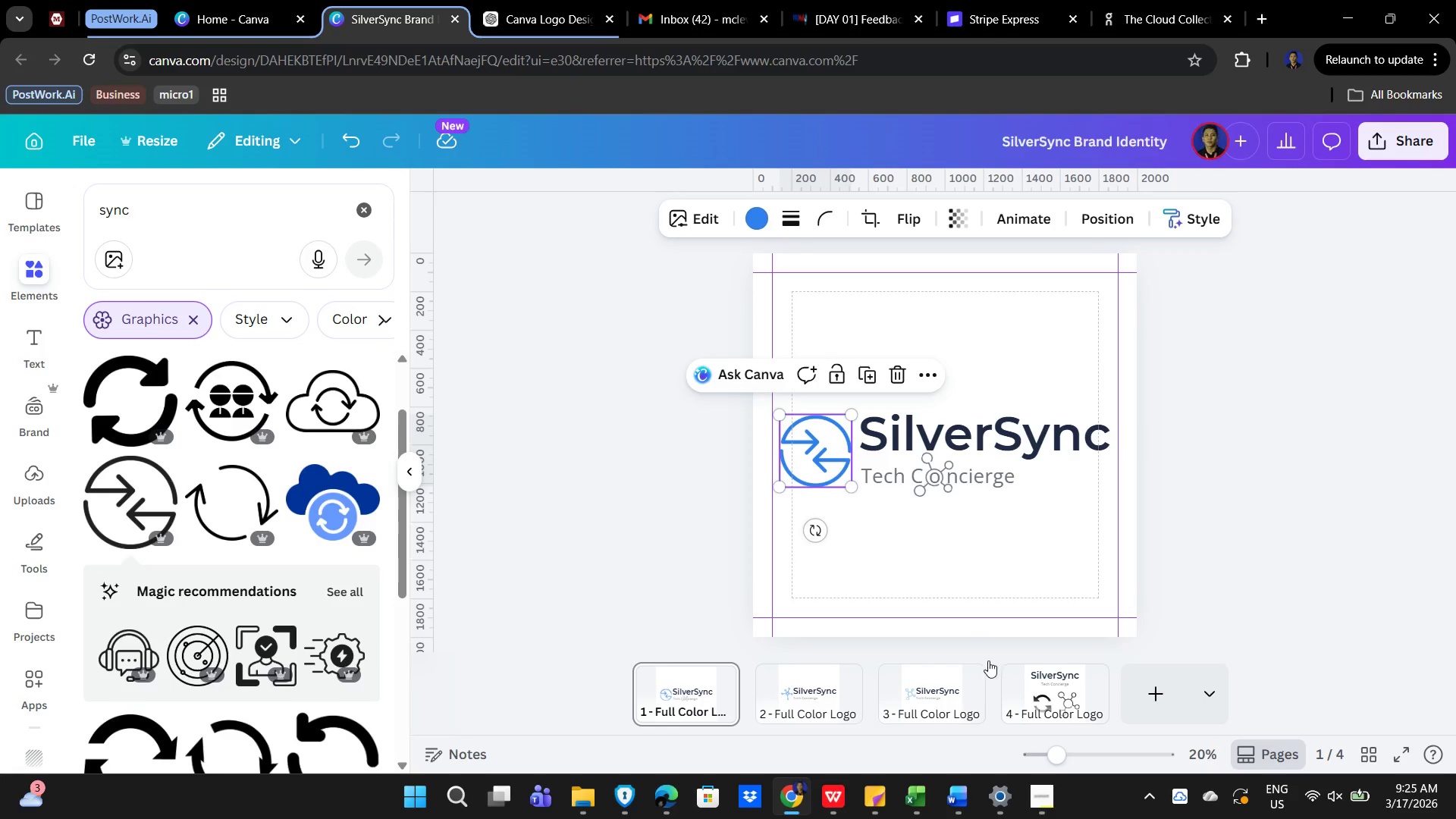 
left_click([884, 576])
 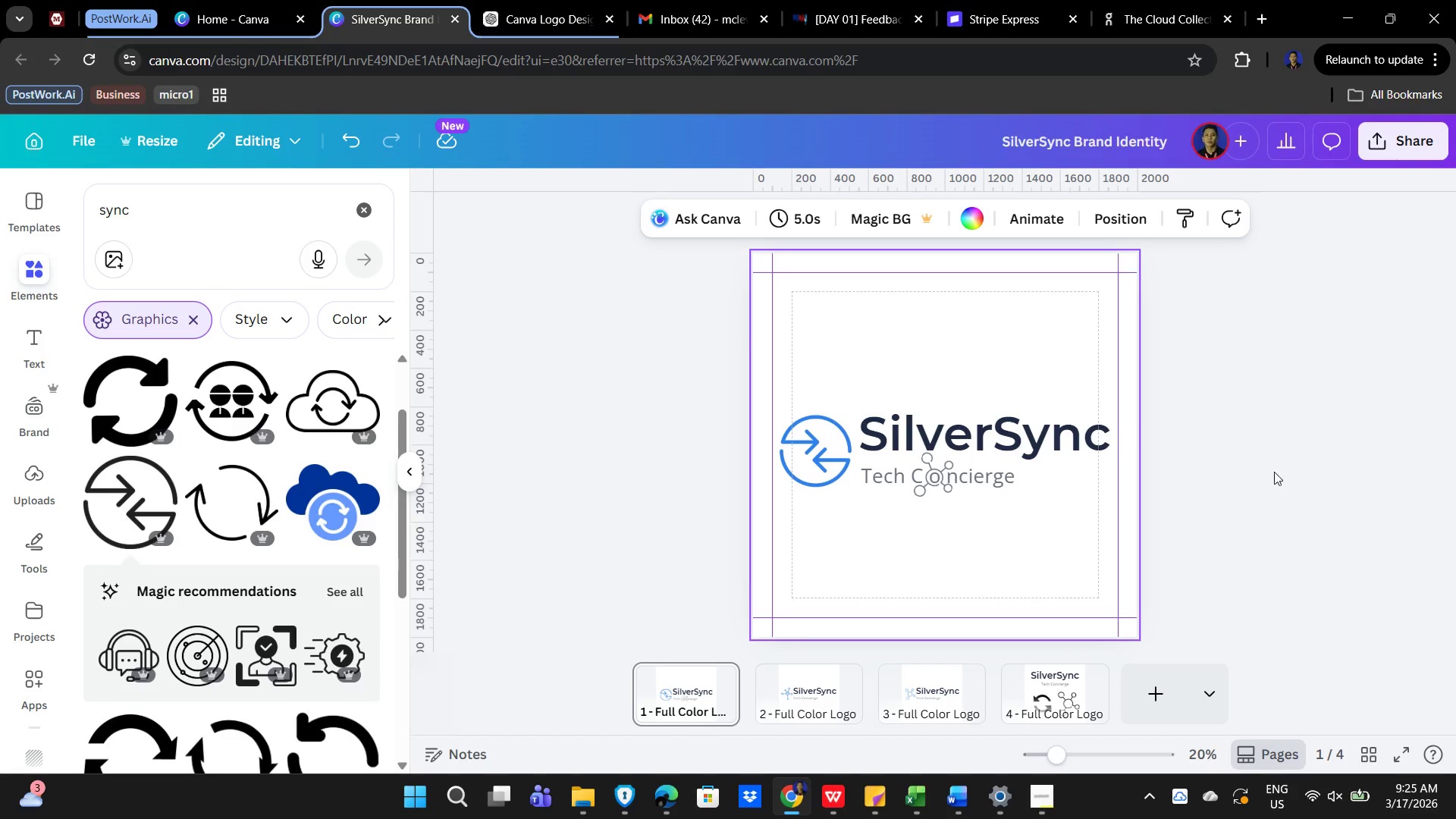 
left_click_drag(start_coordinate=[1208, 383], to_coordinate=[520, 568])
 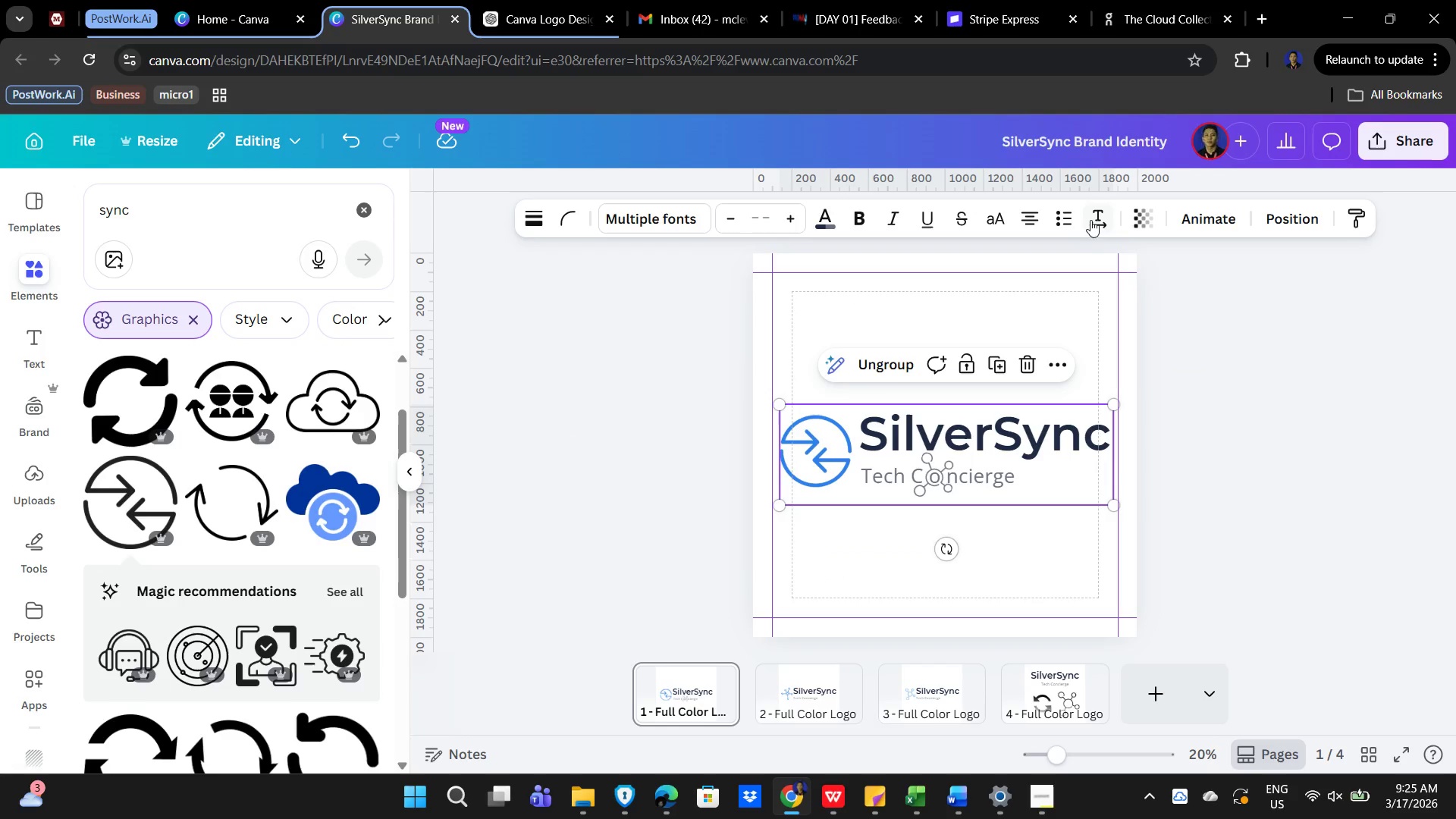 
left_click([1300, 219])
 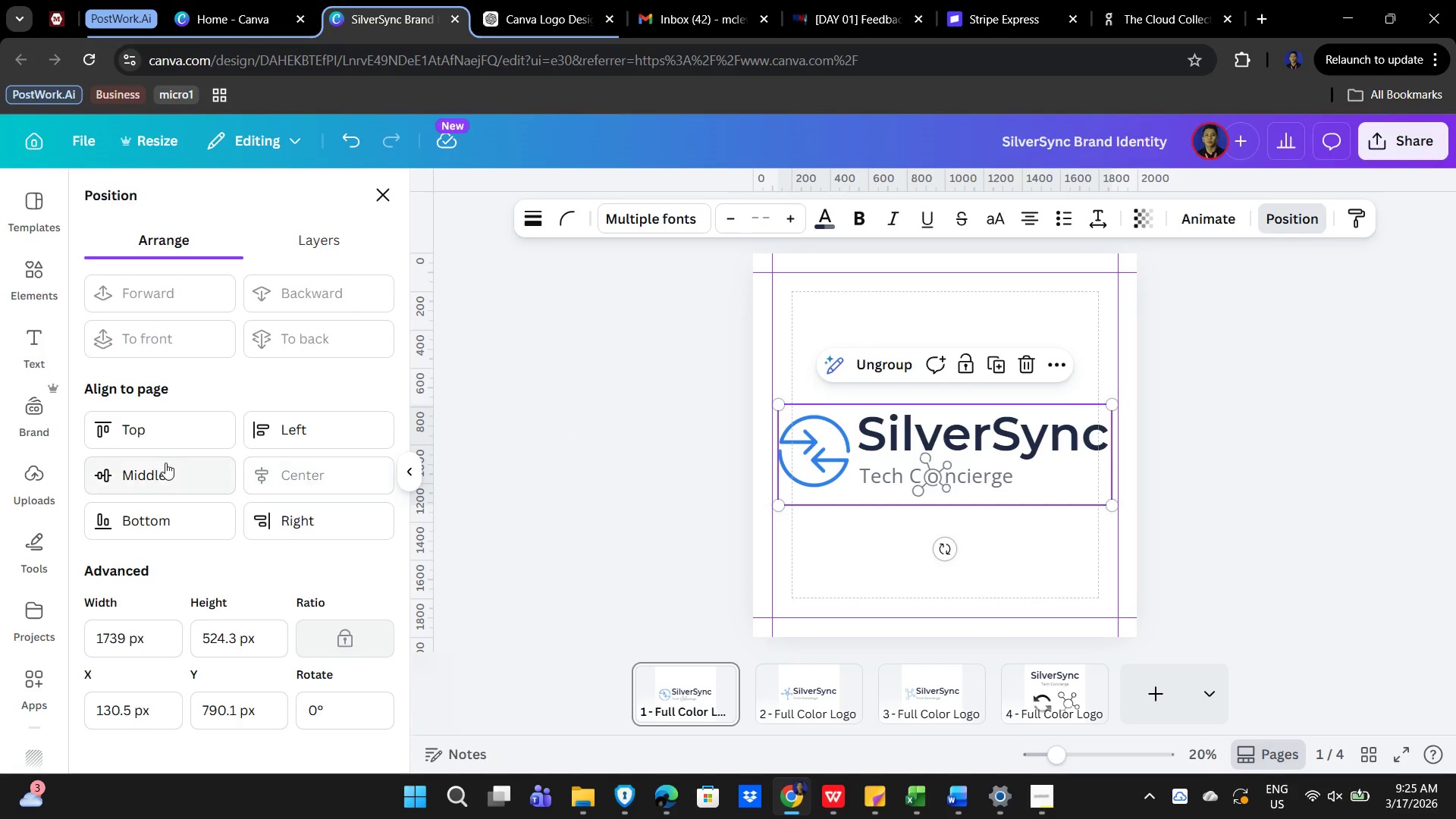 
left_click([158, 475])
 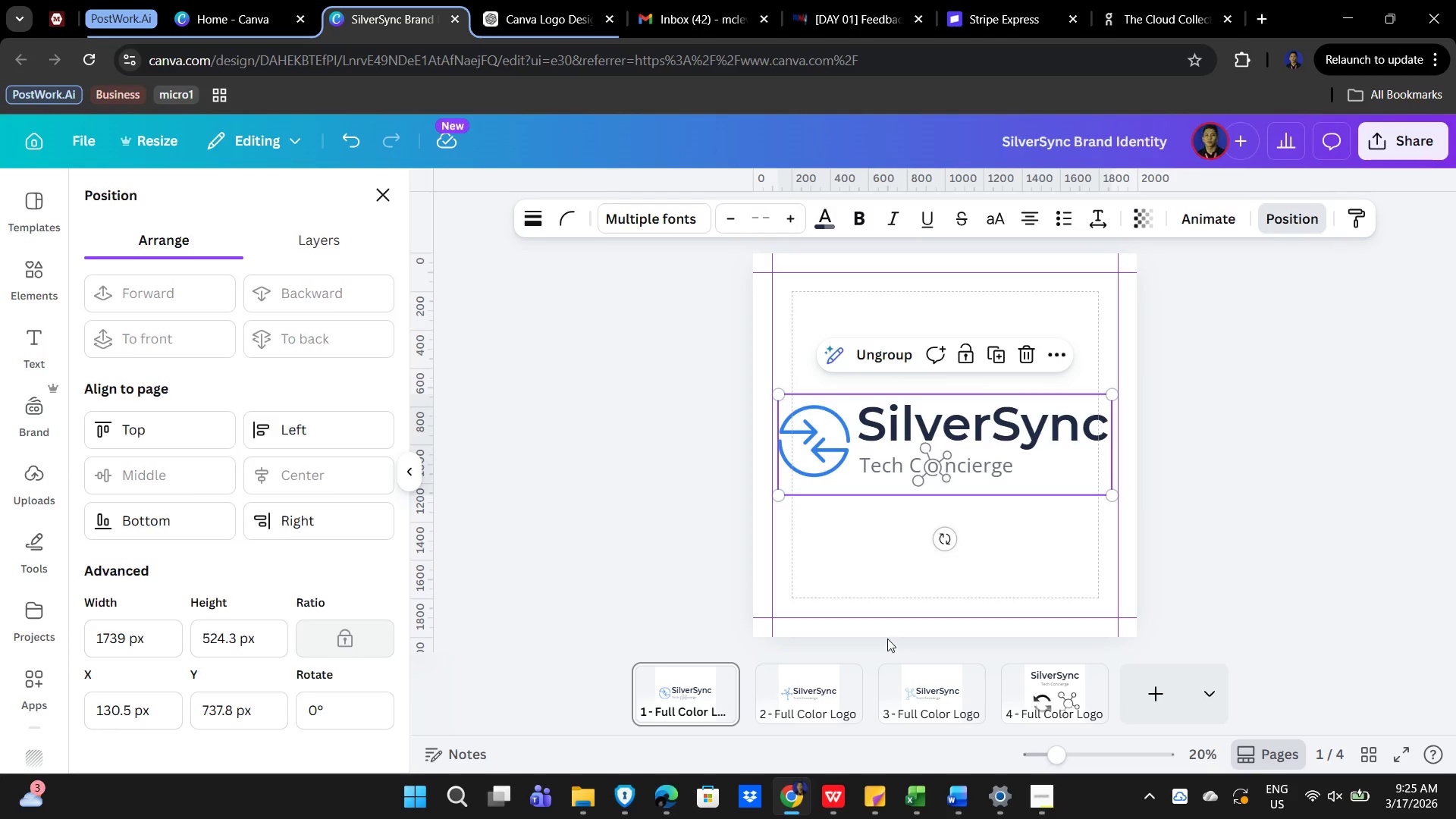 
scroll: coordinate [1133, 534], scroll_direction: down, amount: 7.0
 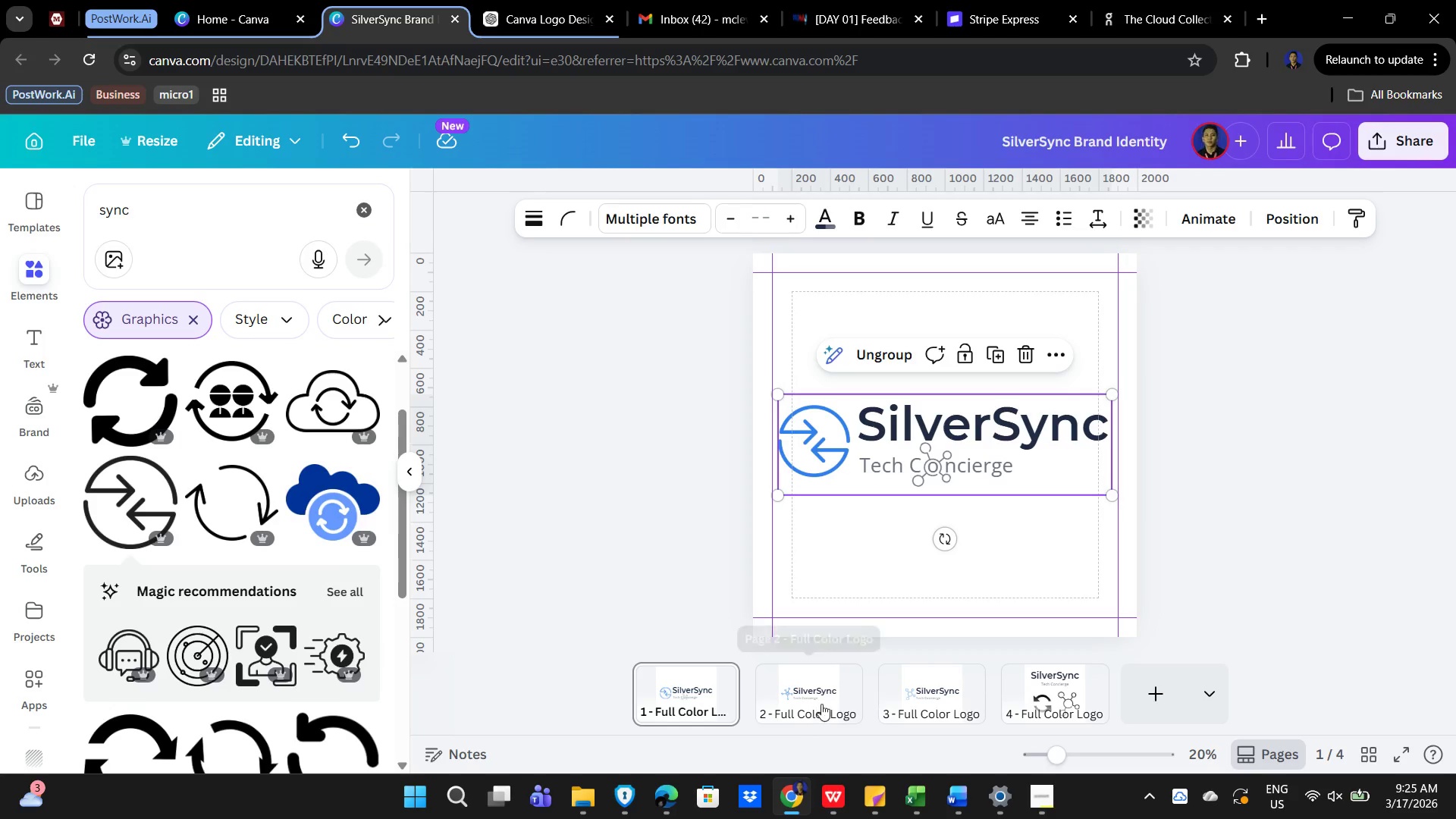 
mouse_move([836, 688])
 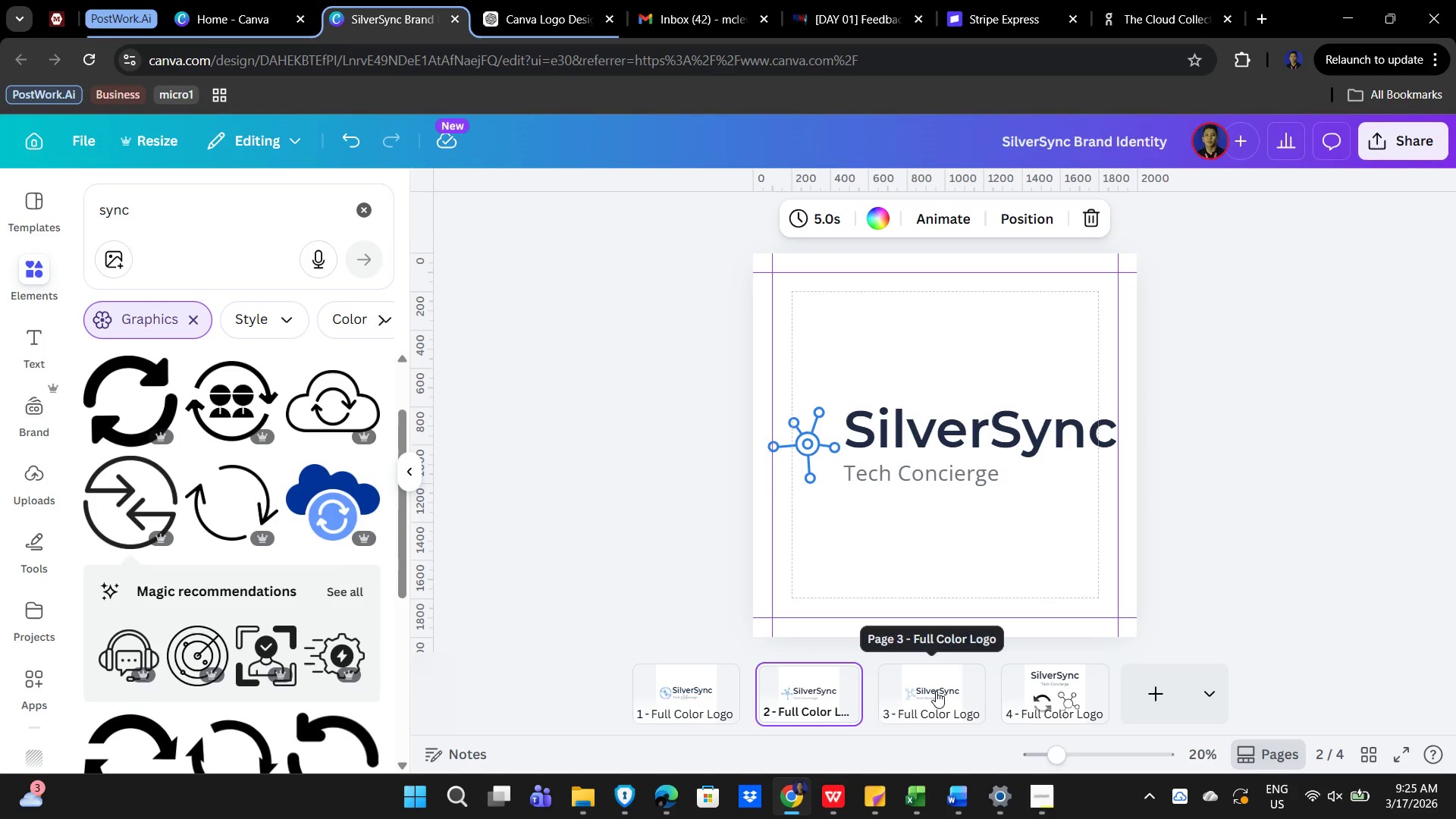 
left_click([936, 691])
 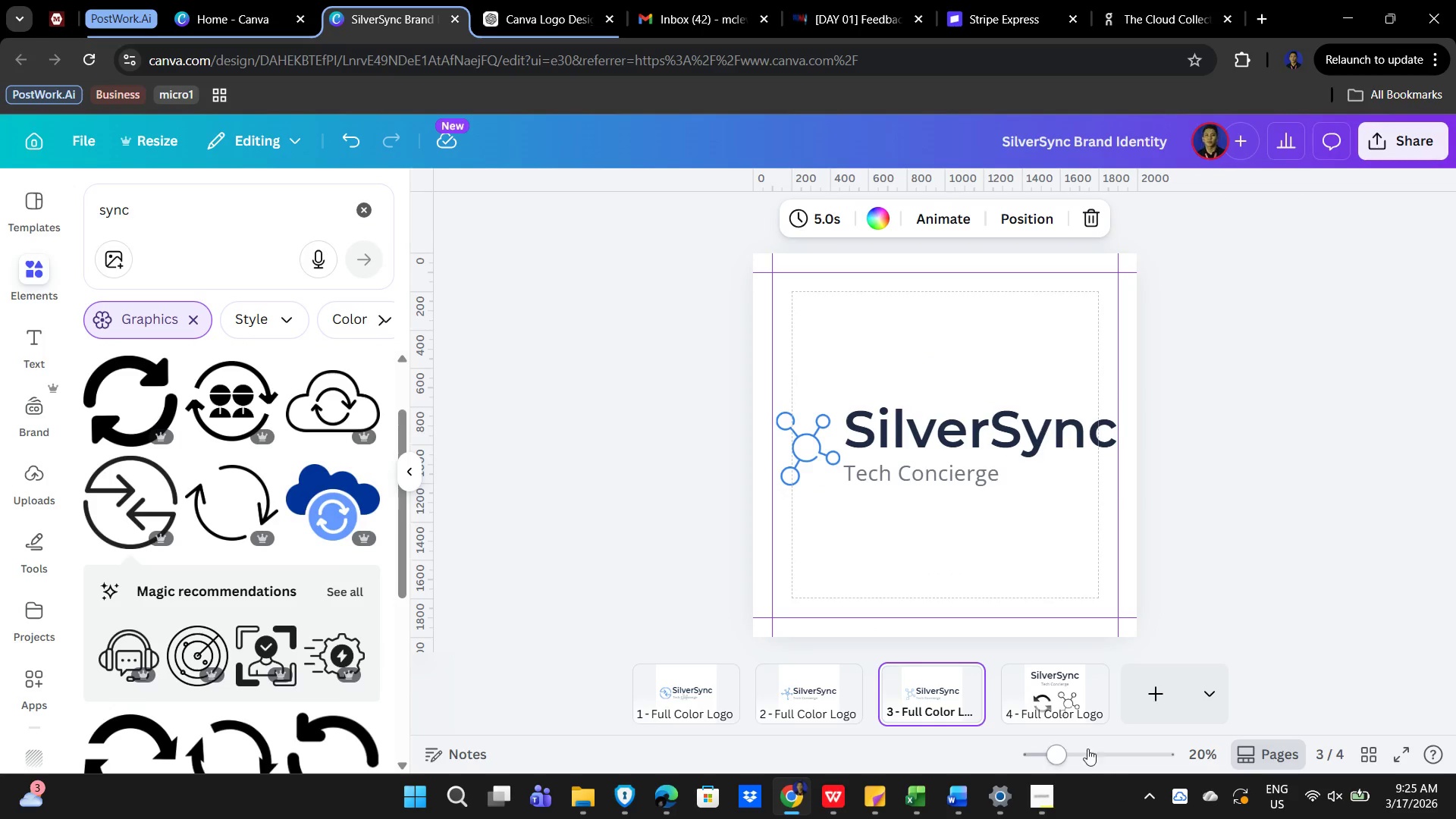 
left_click([1074, 697])
 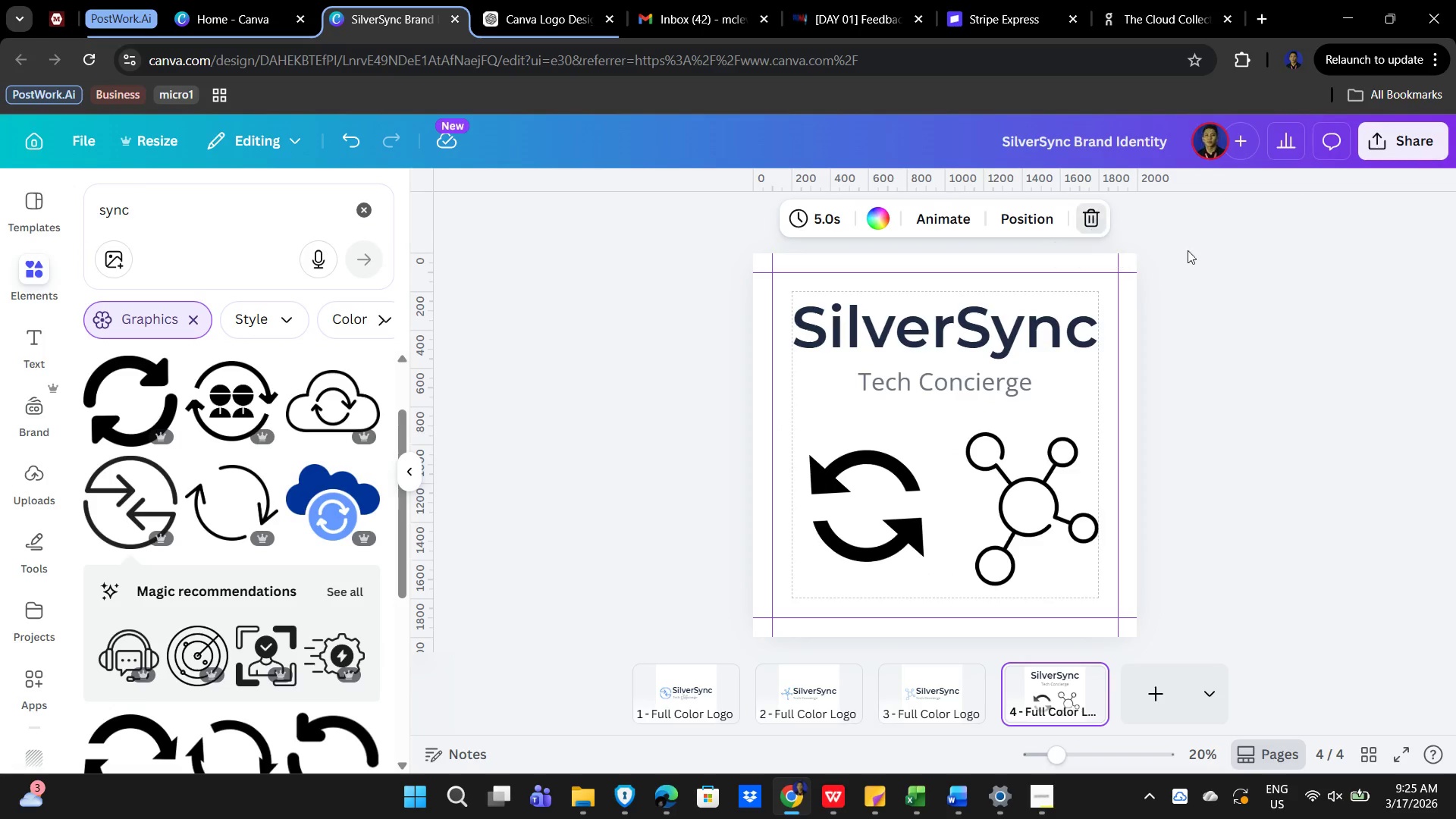 
left_click([1302, 344])
 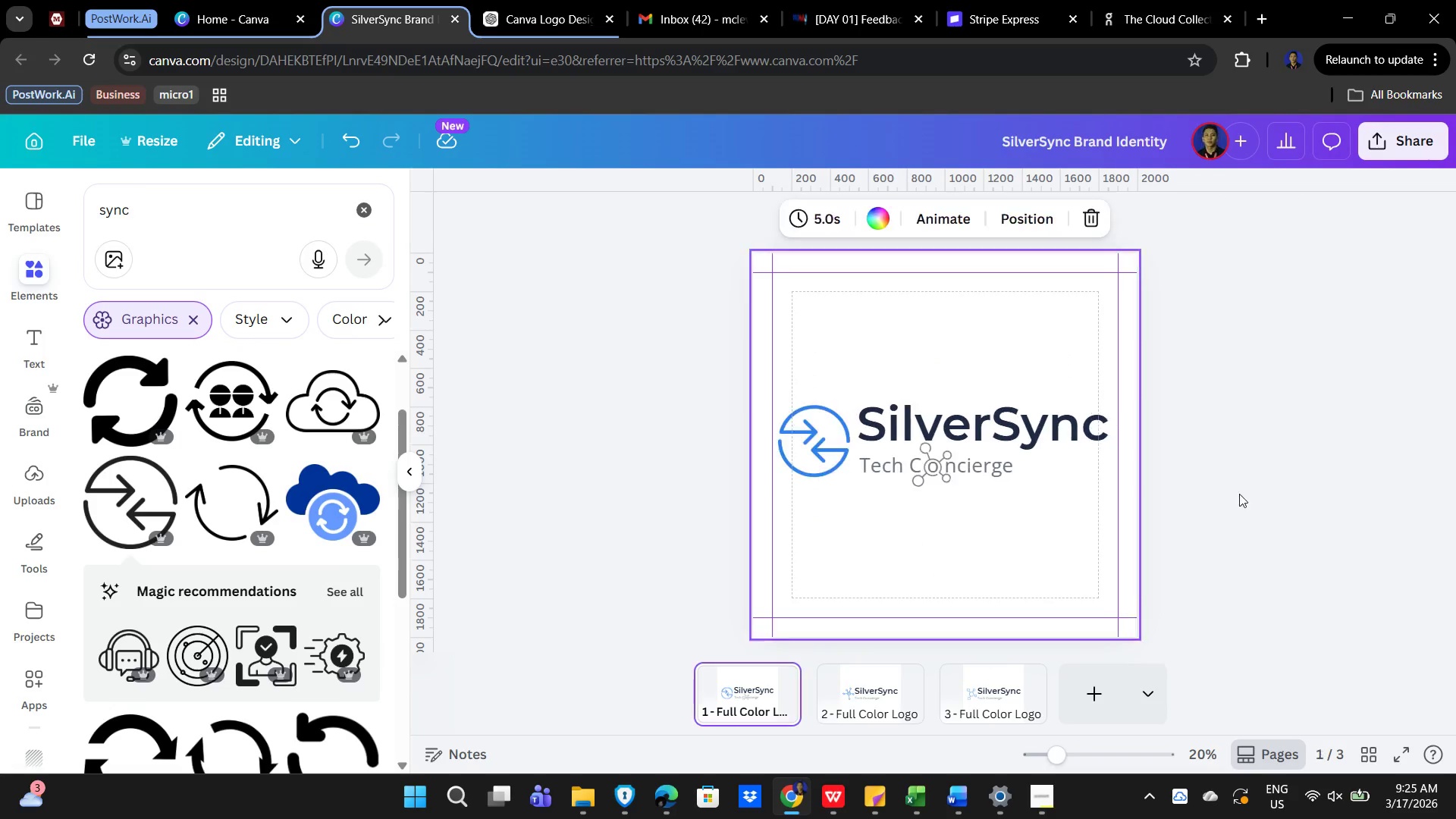 
left_click([1191, 356])
 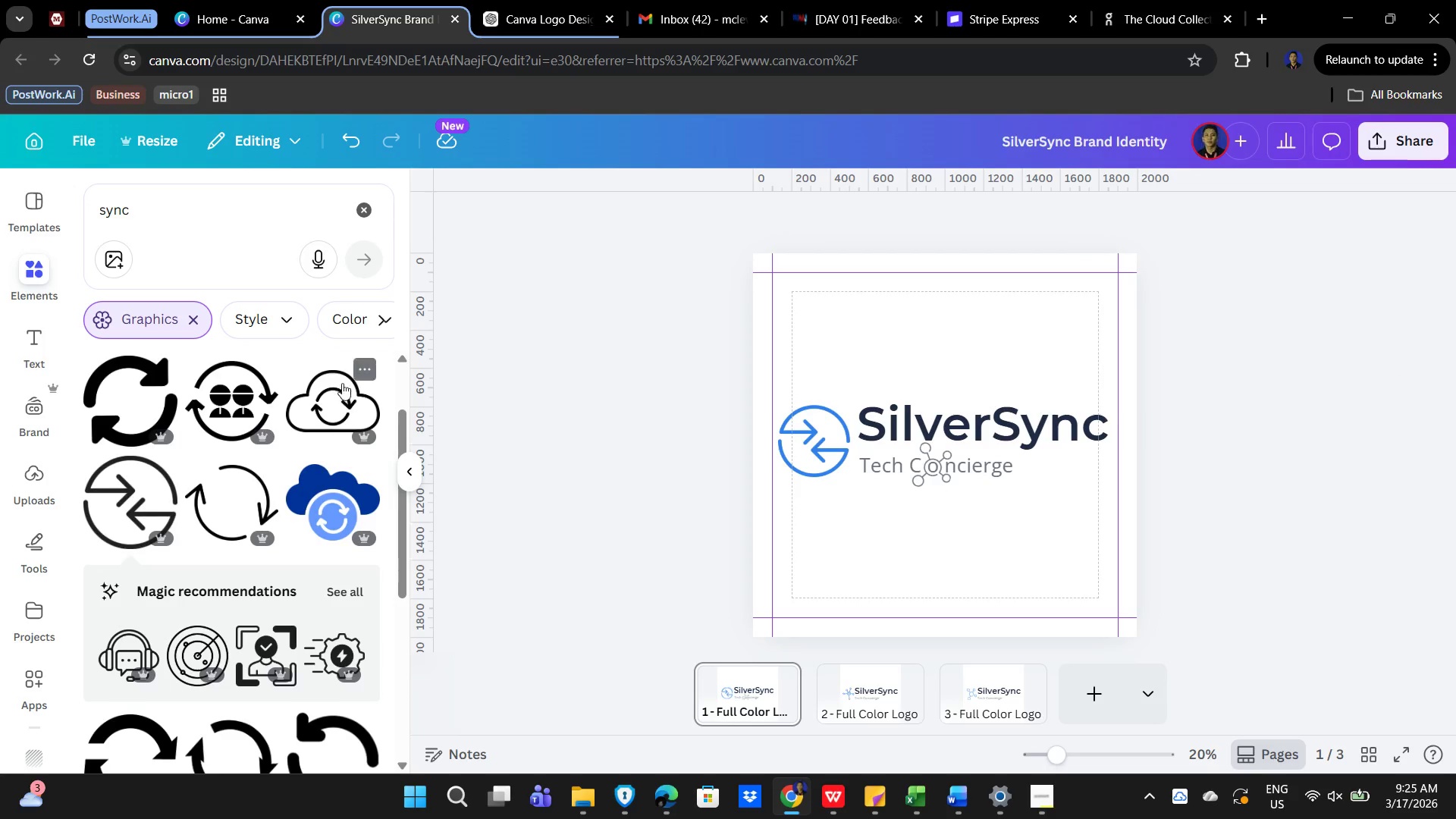 
scroll: coordinate [259, 480], scroll_direction: down, amount: 3.0
 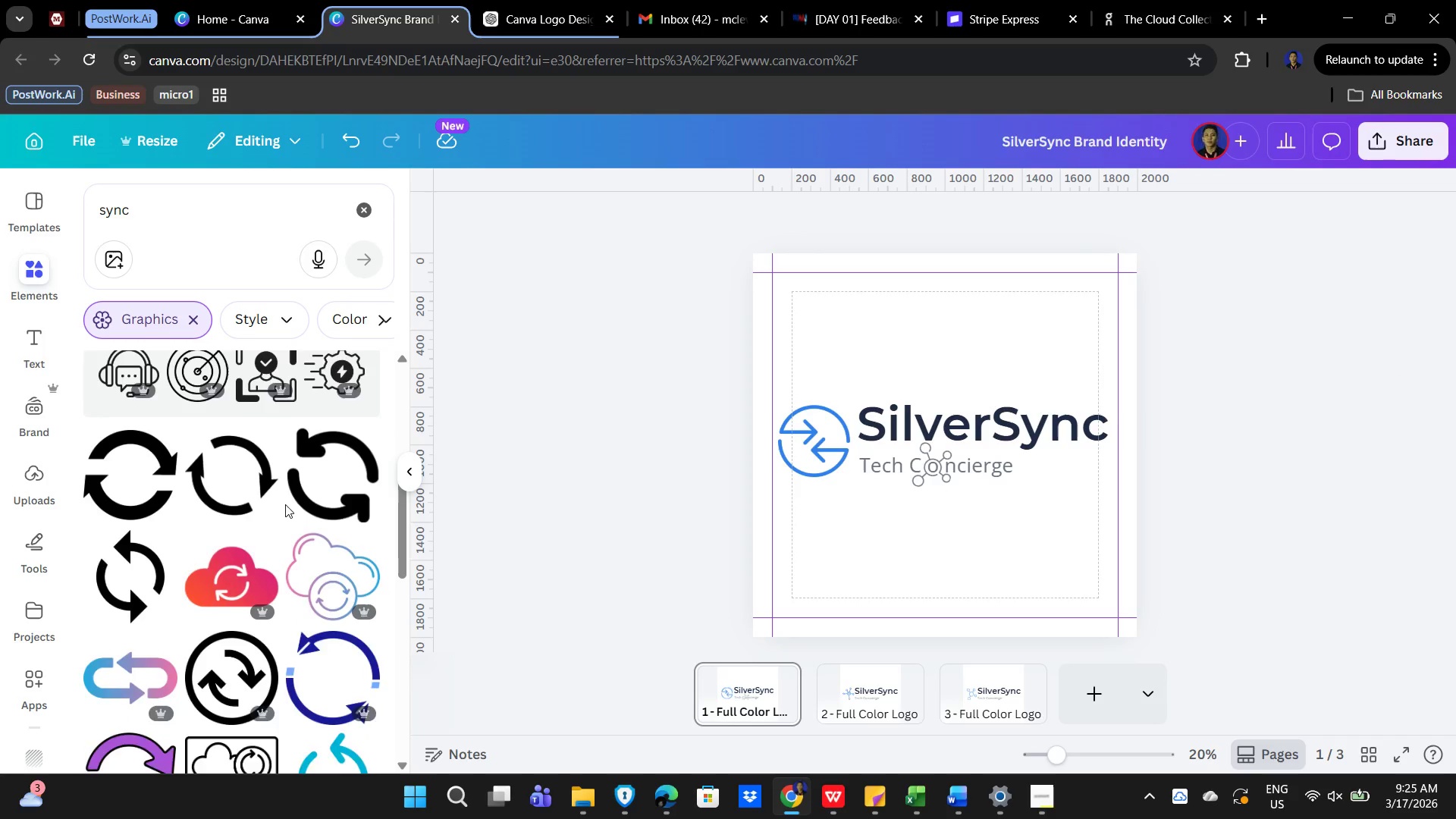 
scroll: coordinate [285, 504], scroll_direction: up, amount: 1.0
 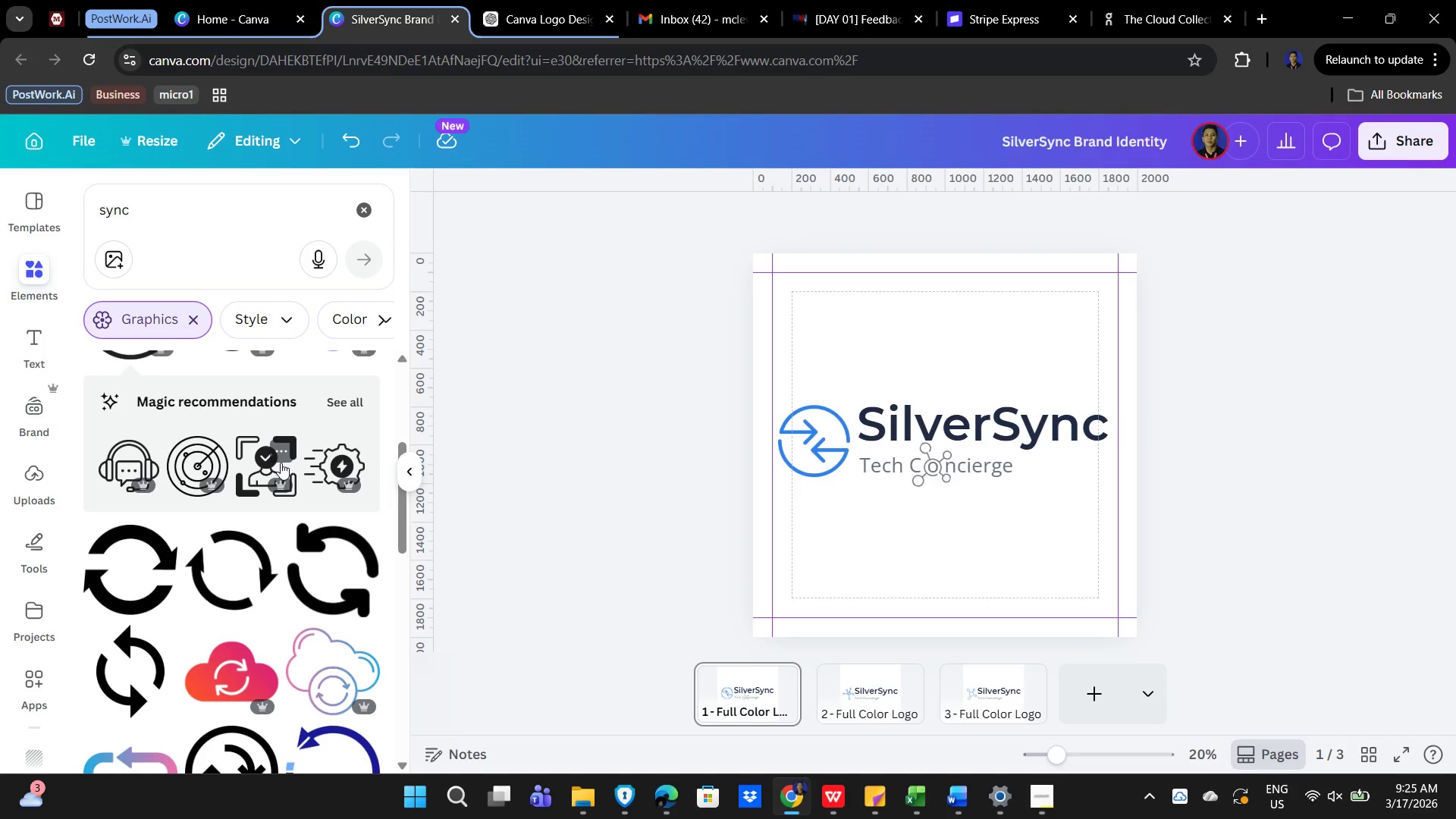 
wait(10.89)
 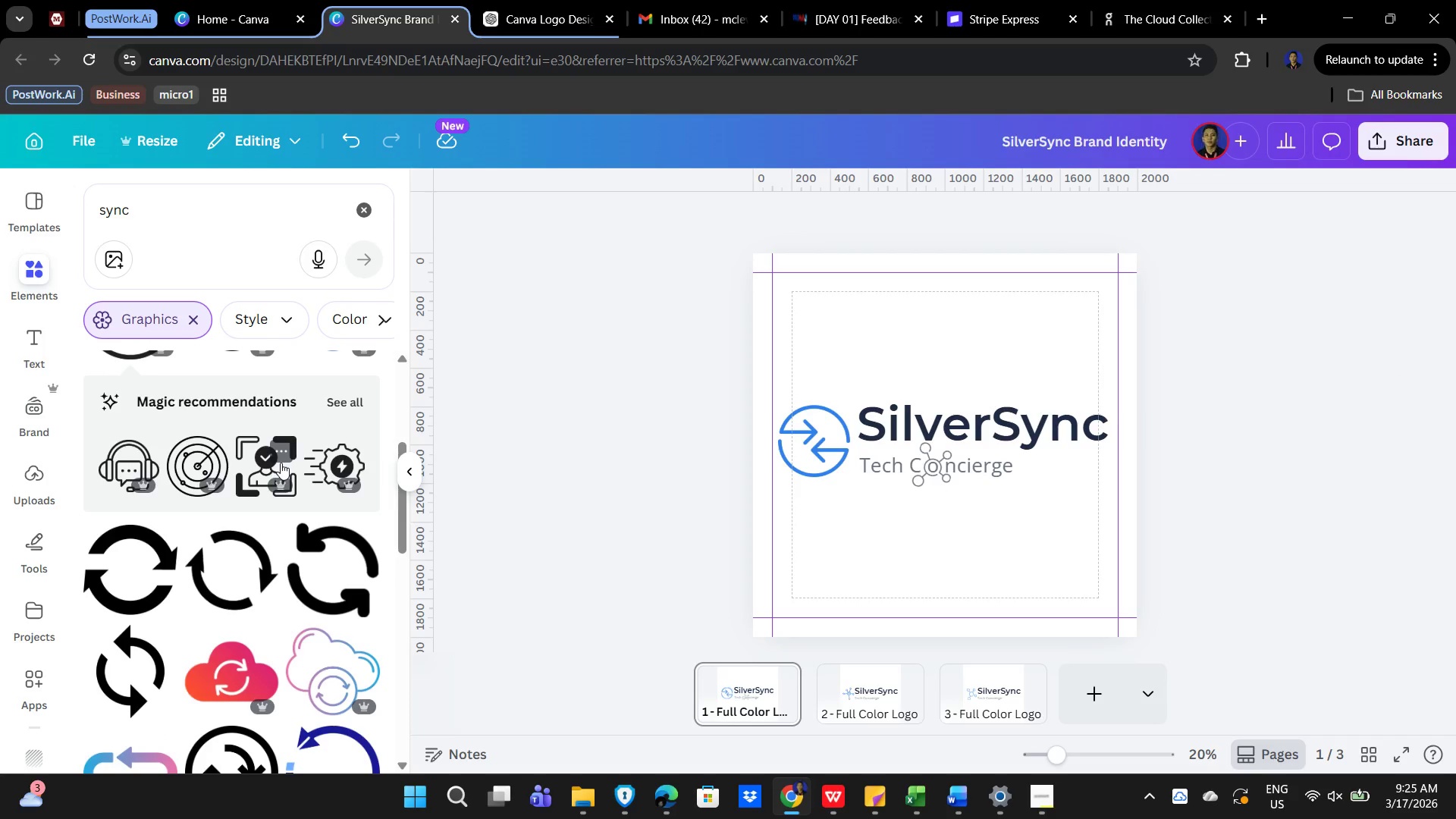 
scroll: coordinate [180, 506], scroll_direction: down, amount: 4.0